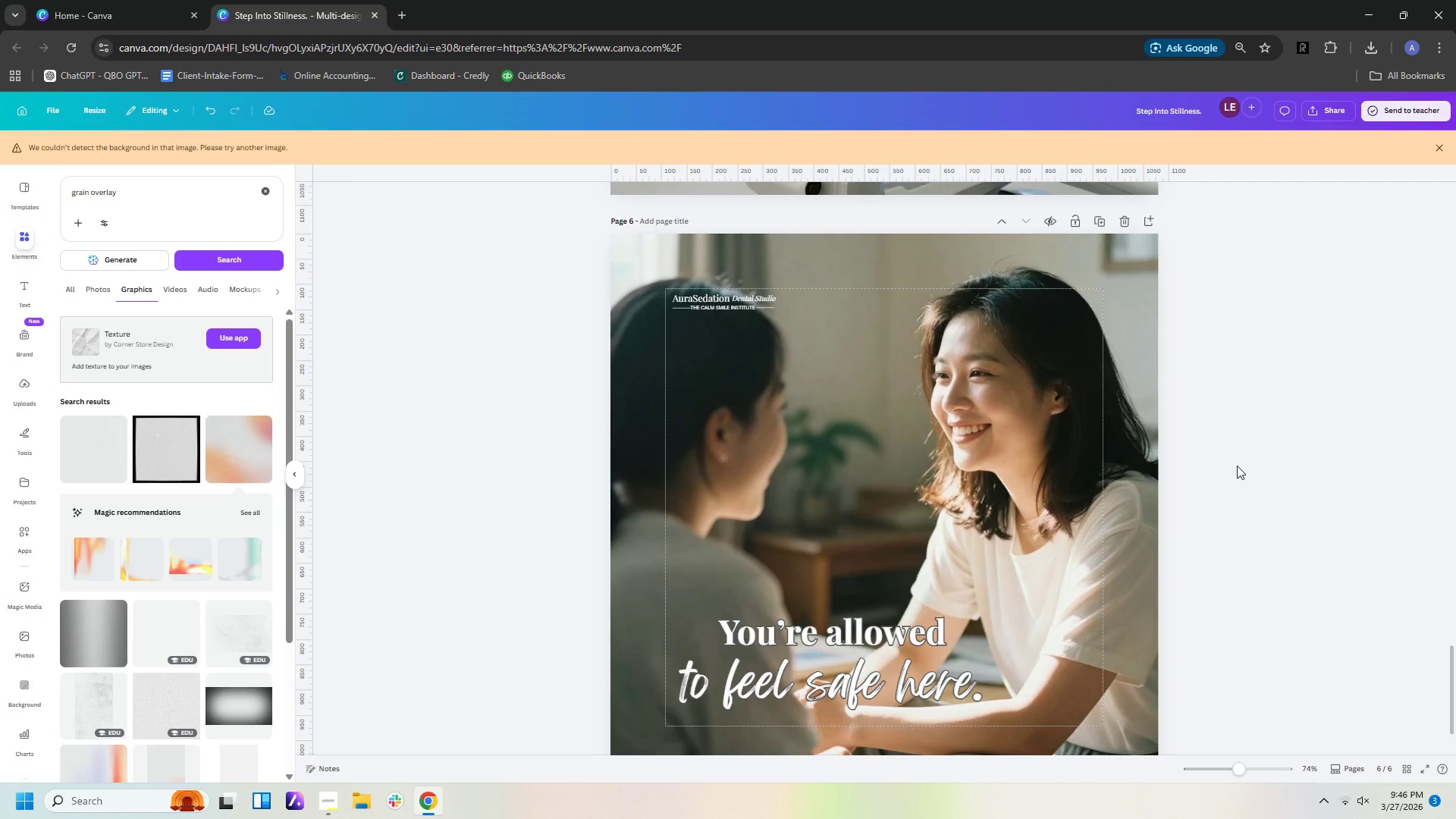 
left_click_drag(start_coordinate=[775, 666], to_coordinate=[819, 582])
 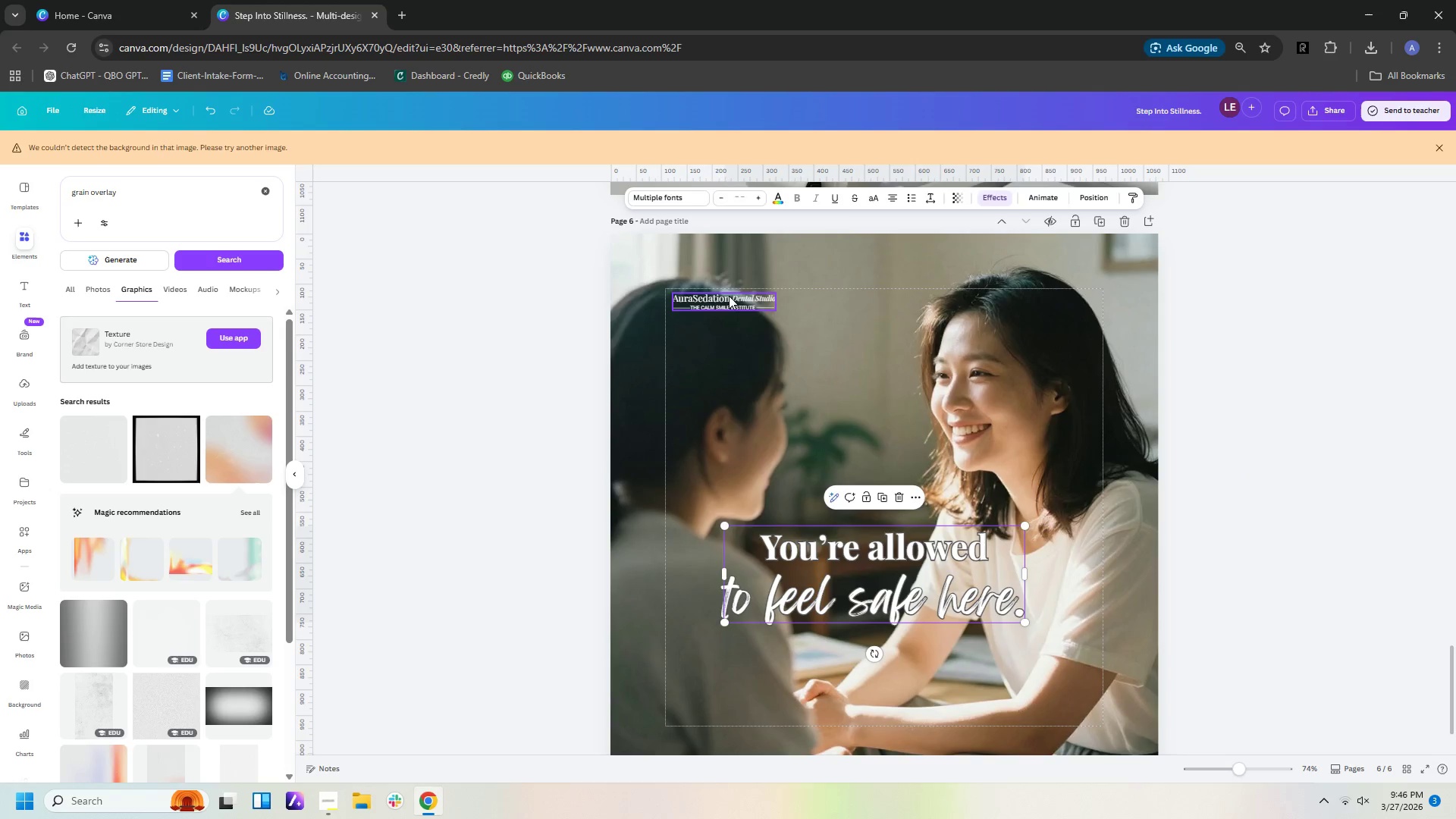 
left_click([729, 296])
 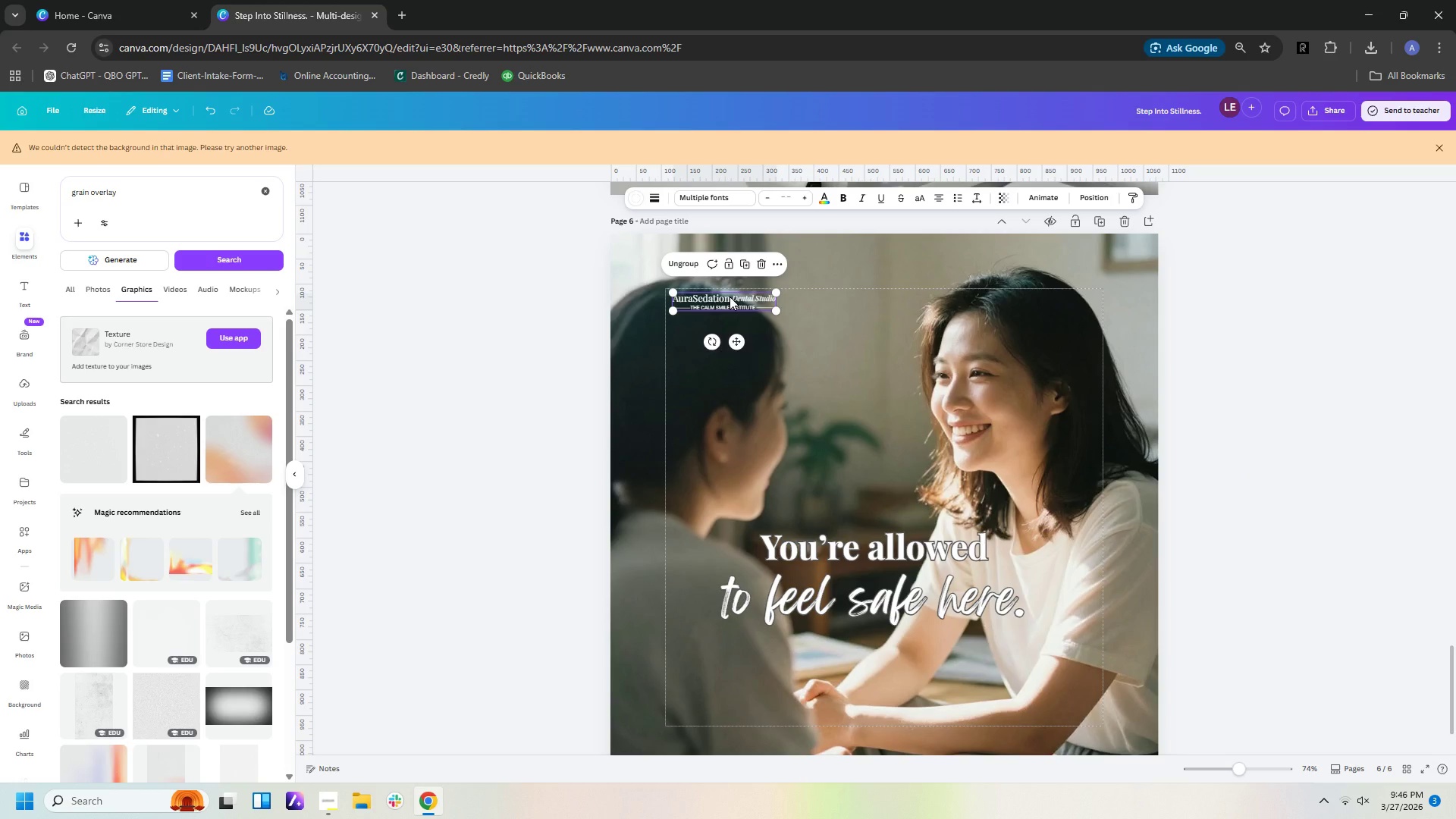 
left_click_drag(start_coordinate=[730, 297], to_coordinate=[730, 706])
 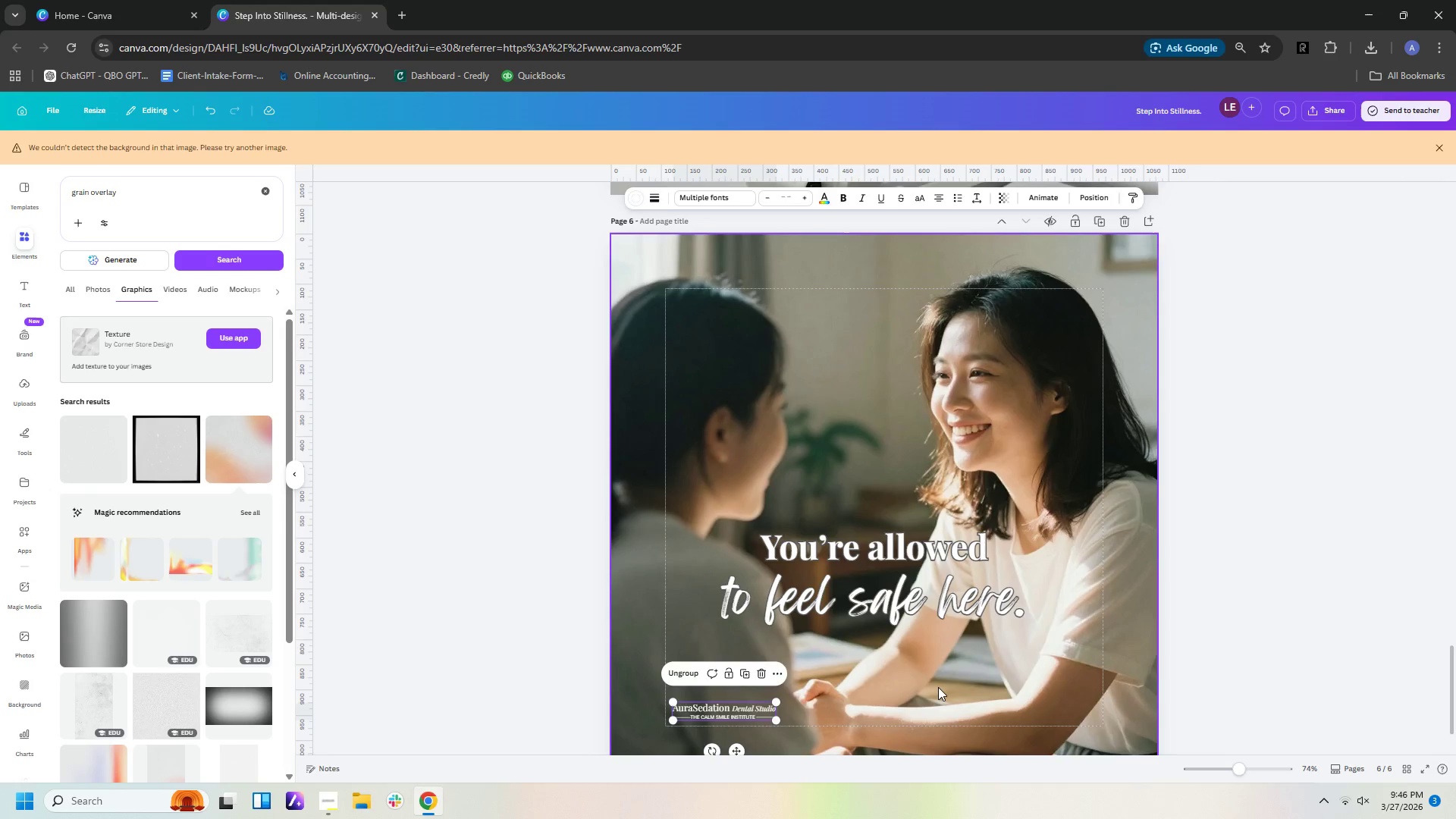 
left_click([938, 687])
 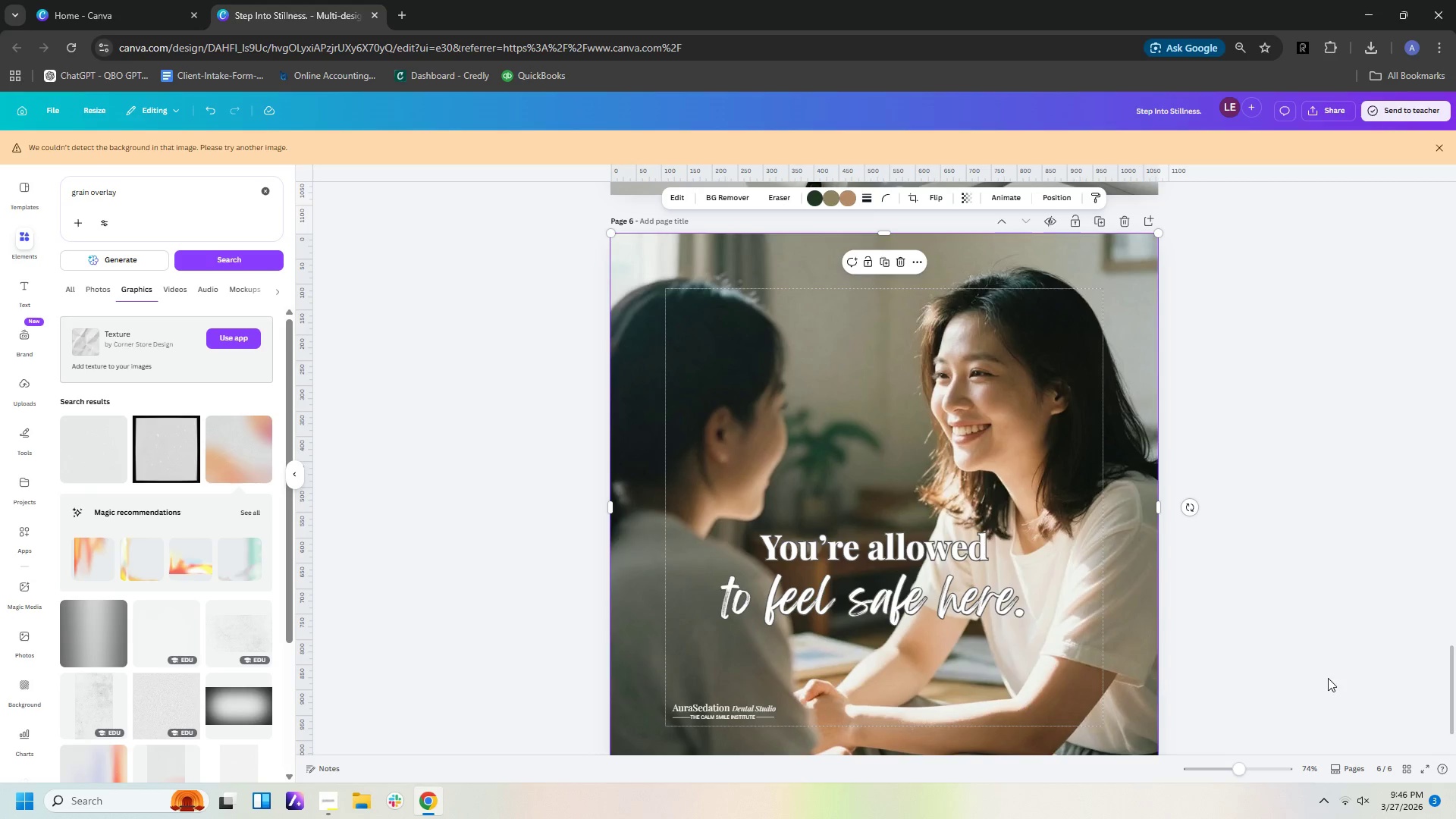 
left_click([1328, 678])
 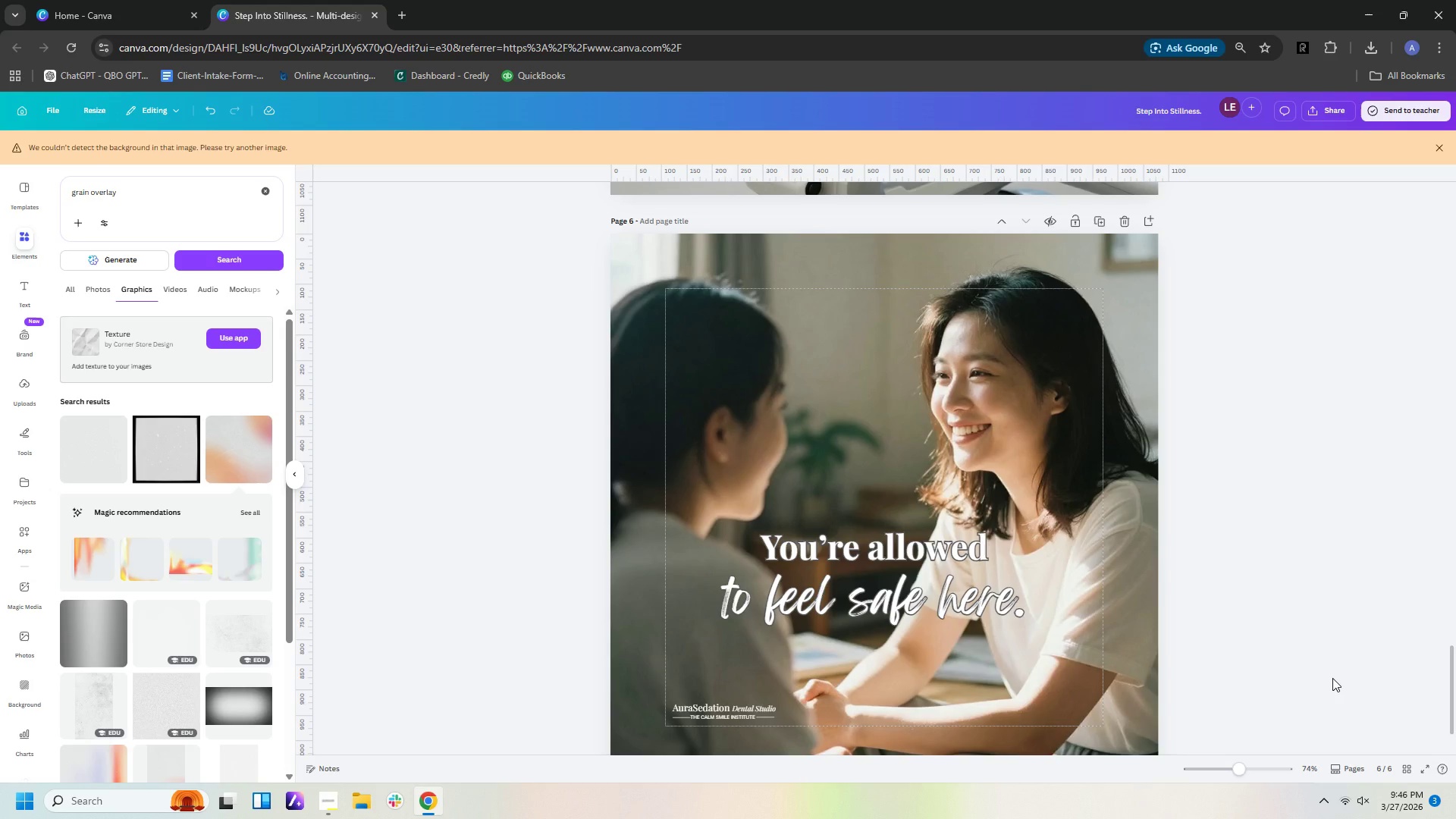 
hold_key(key=ControlLeft, duration=0.86)
scroll: coordinate [1332, 678], scroll_direction: down, amount: 3.0
 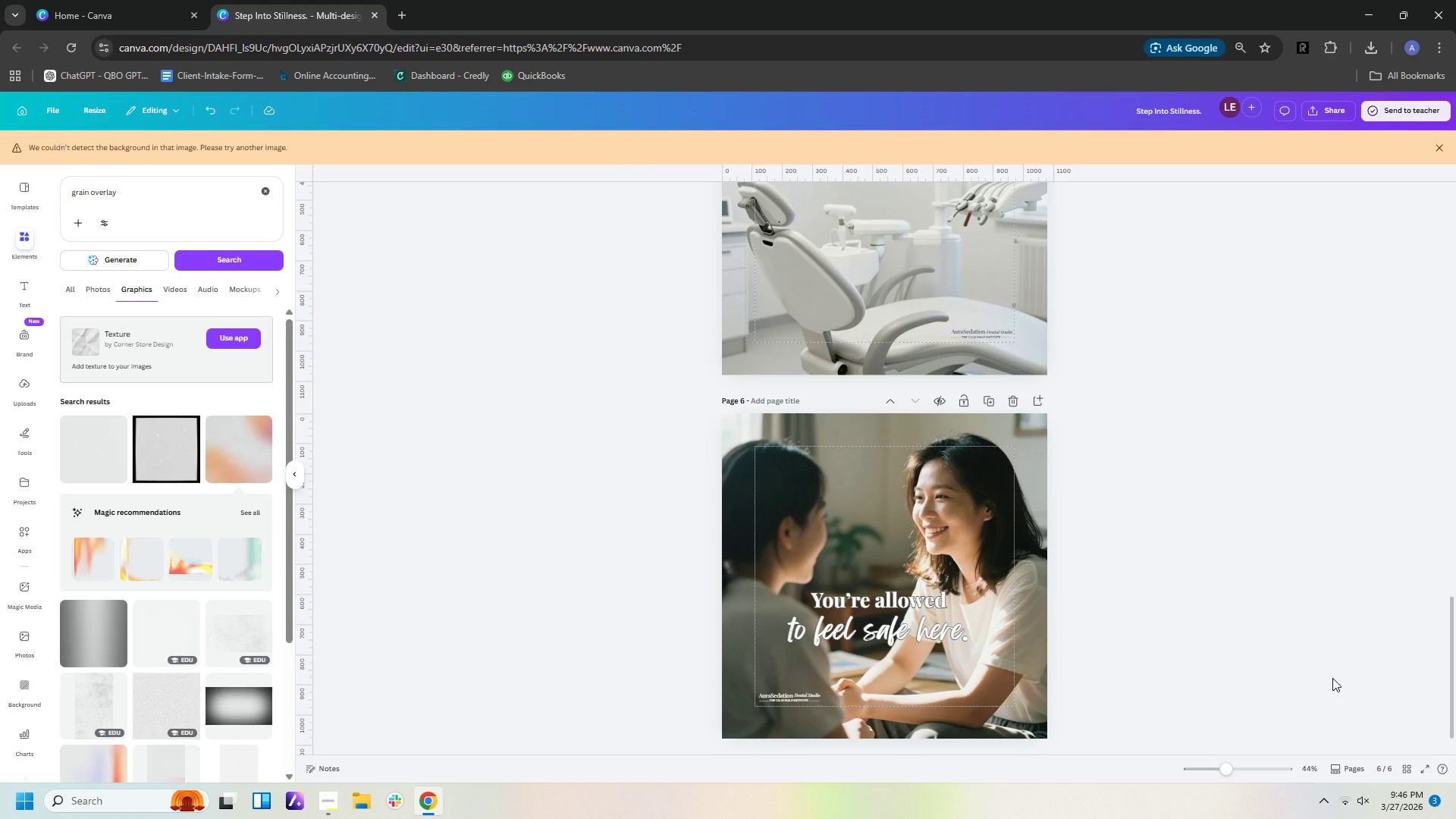 
hold_key(key=ControlLeft, duration=0.41)
scroll: coordinate [1332, 678], scroll_direction: down, amount: 3.0
 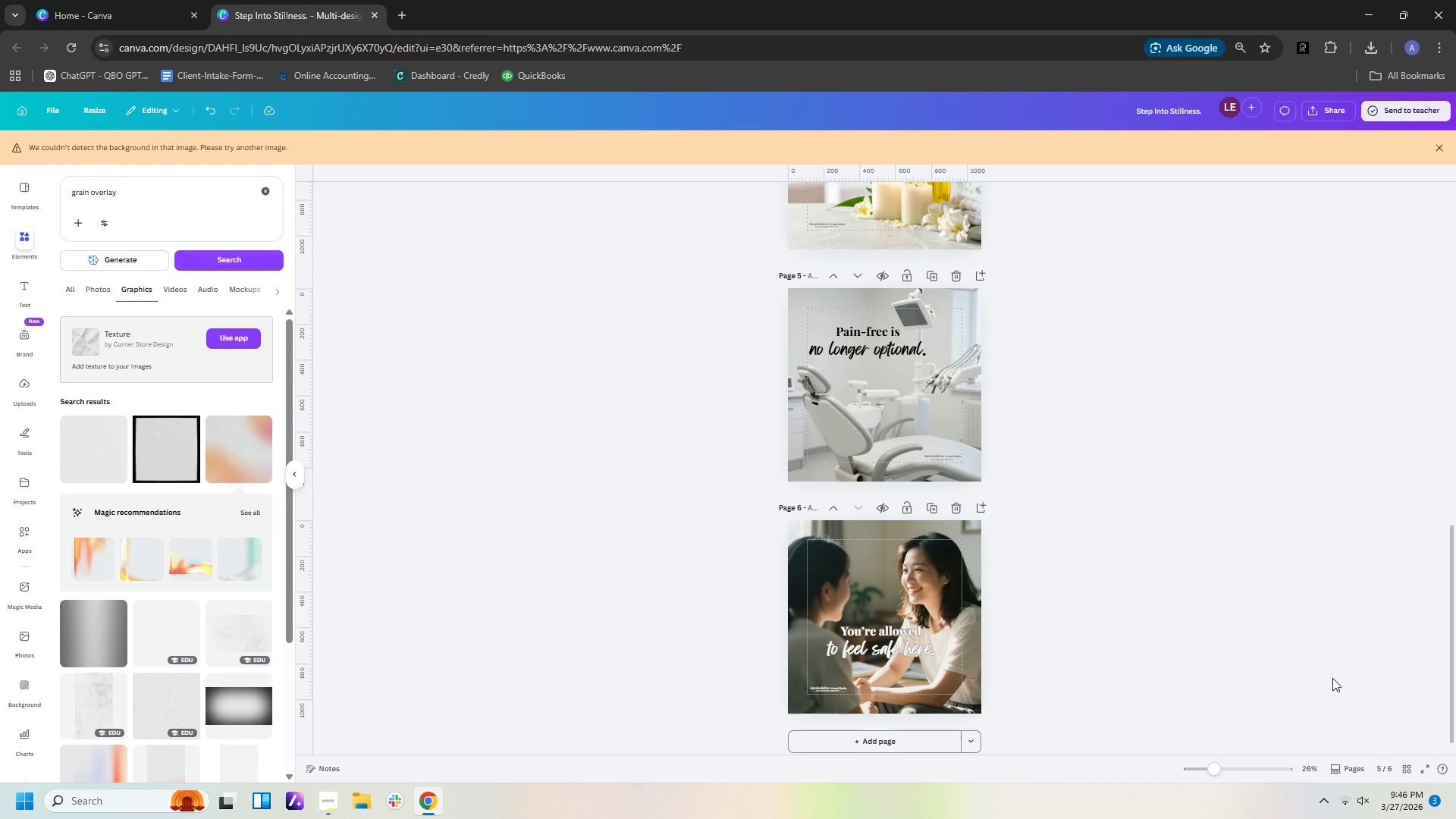 
scroll: coordinate [1332, 678], scroll_direction: up, amount: 13.0
 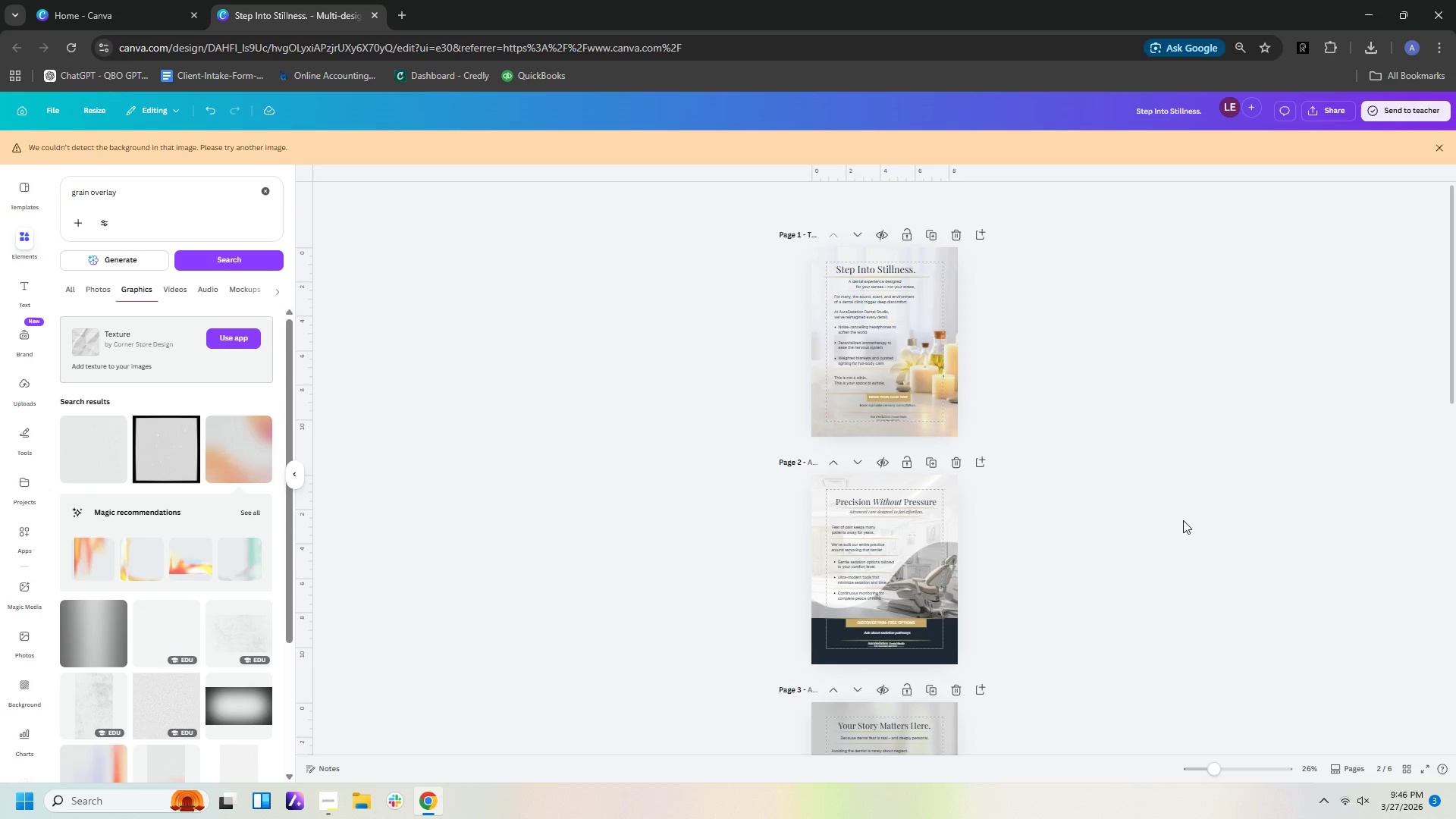 
left_click([1178, 515])
 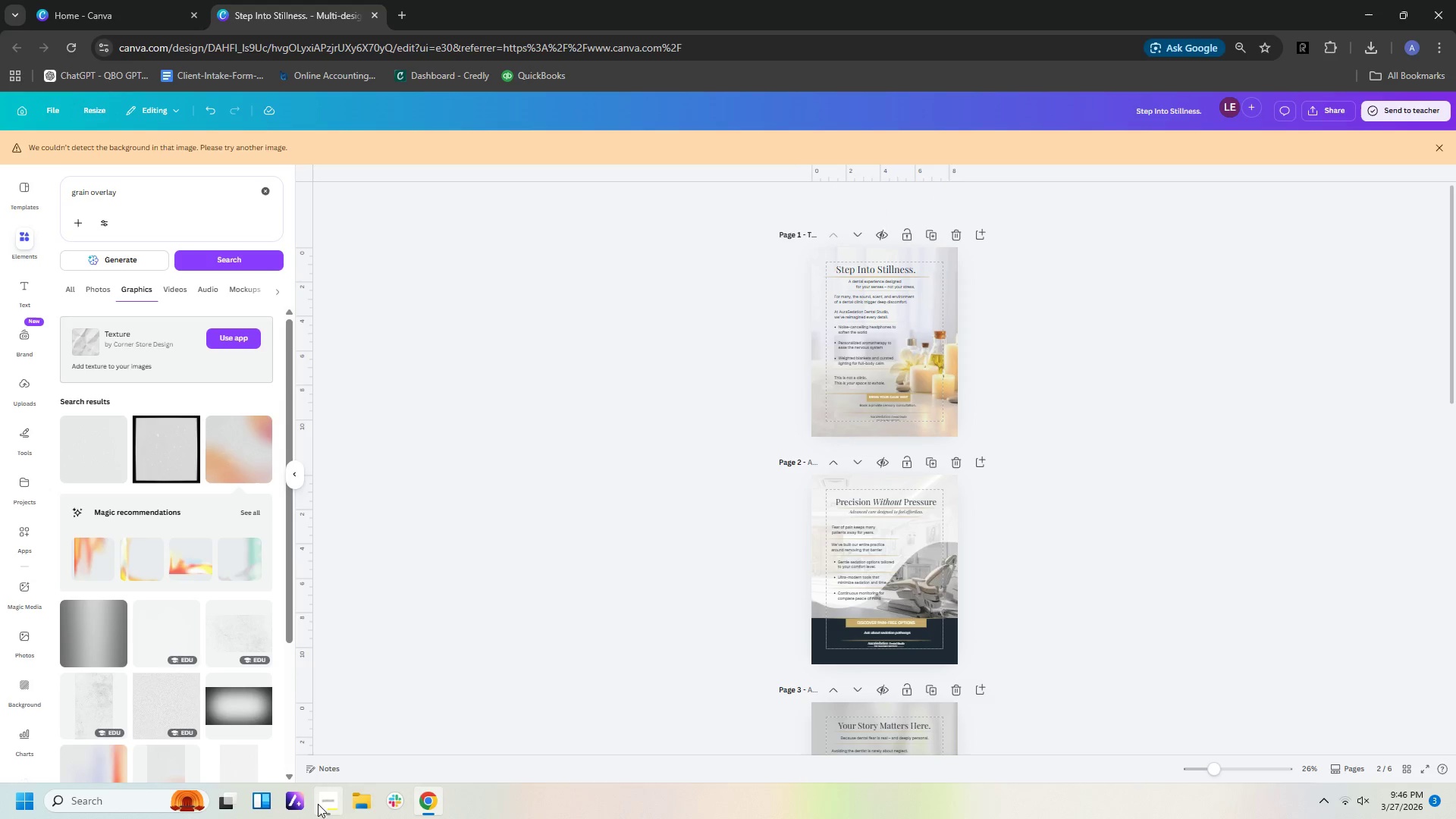 
left_click([317, 805])